 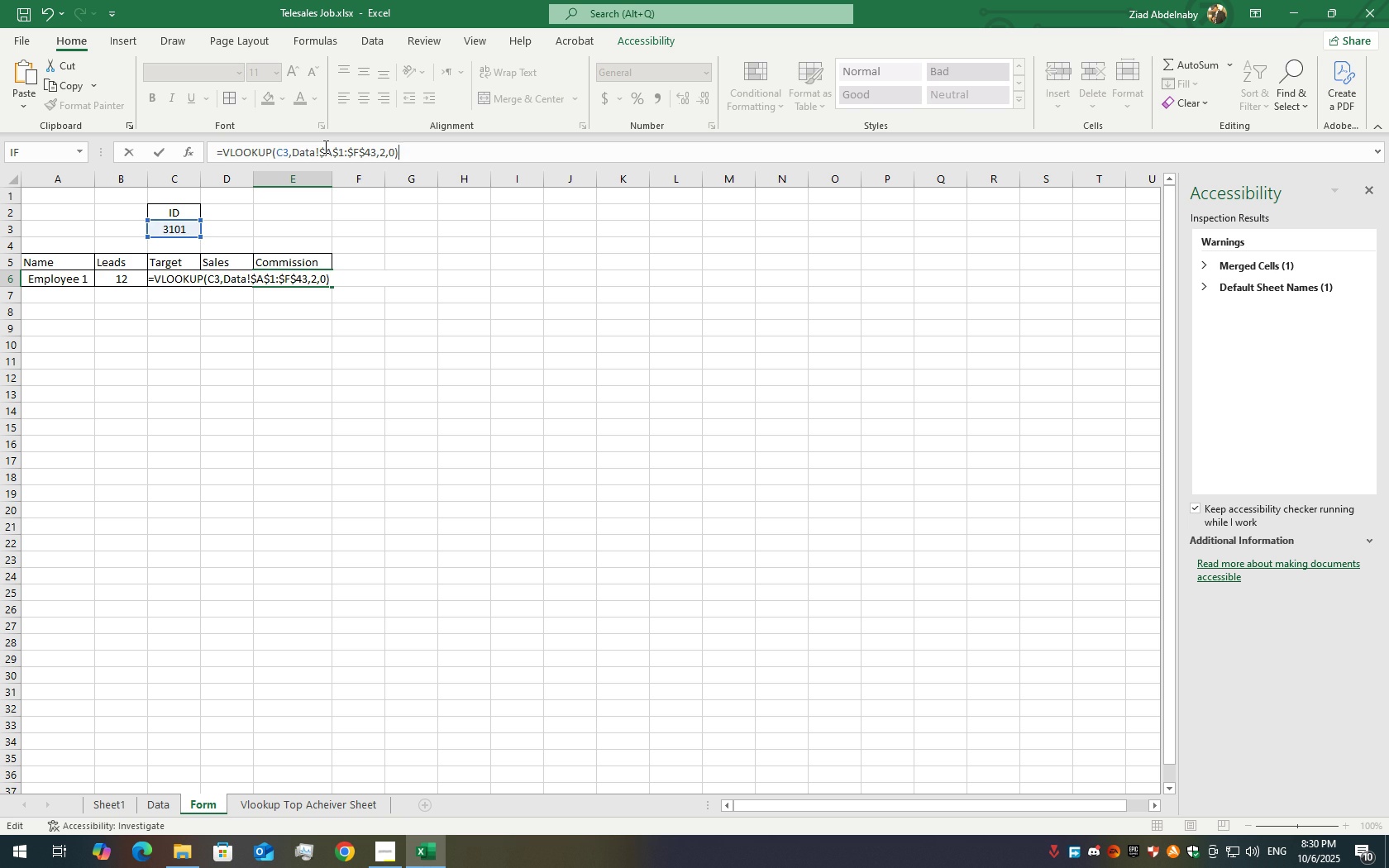 
key(ArrowLeft)
 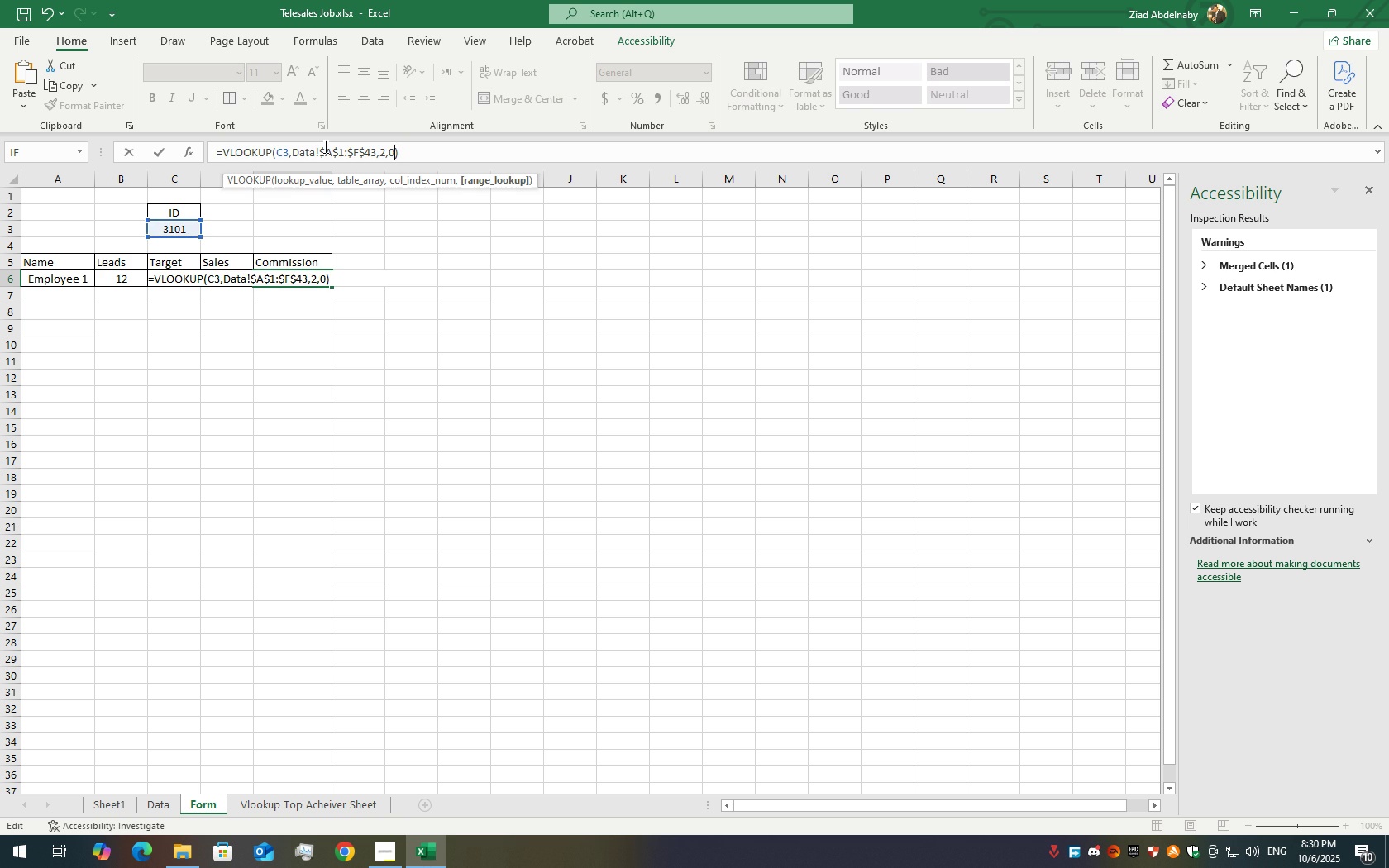 
key(ArrowLeft)
 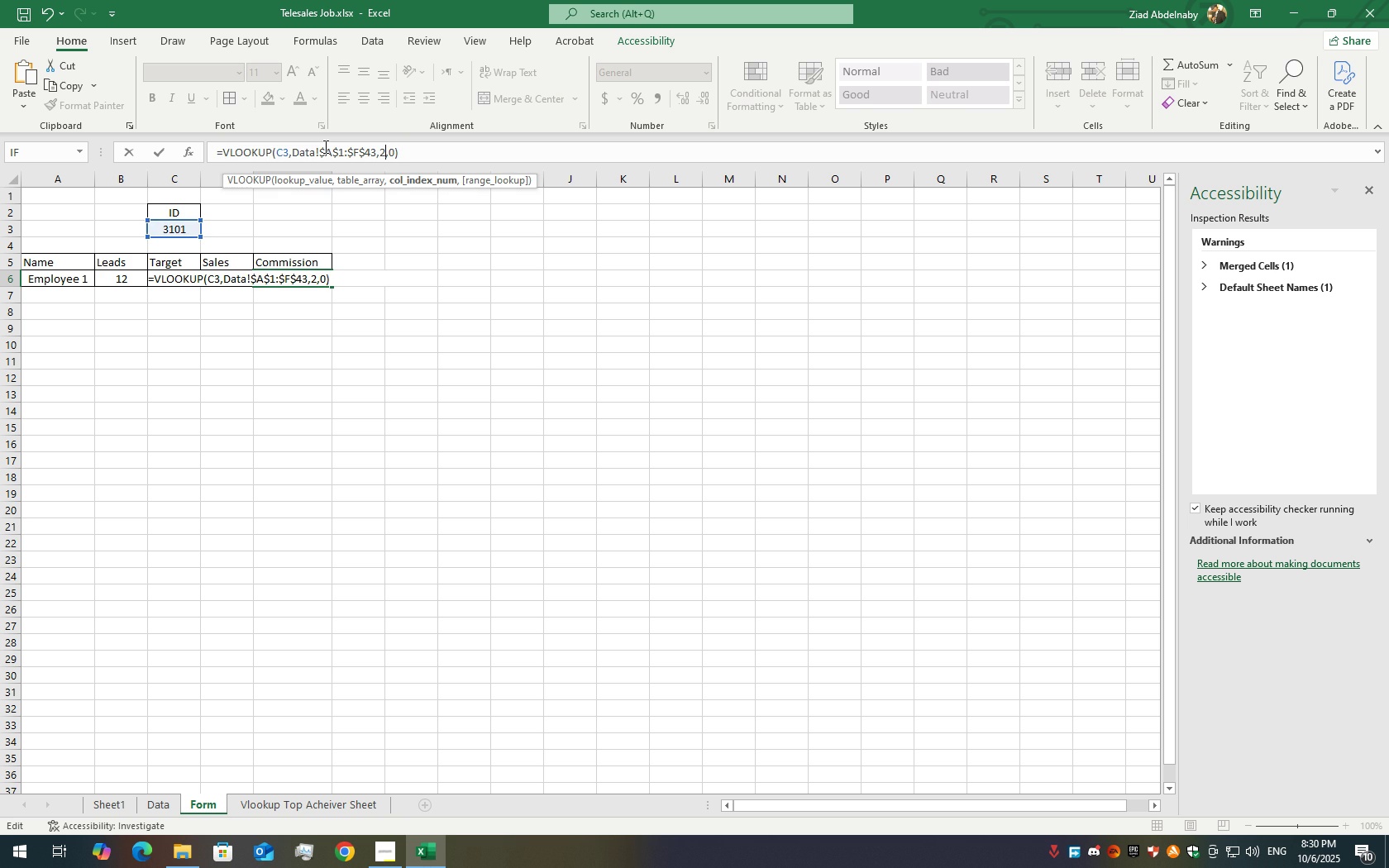 
key(ArrowLeft)
 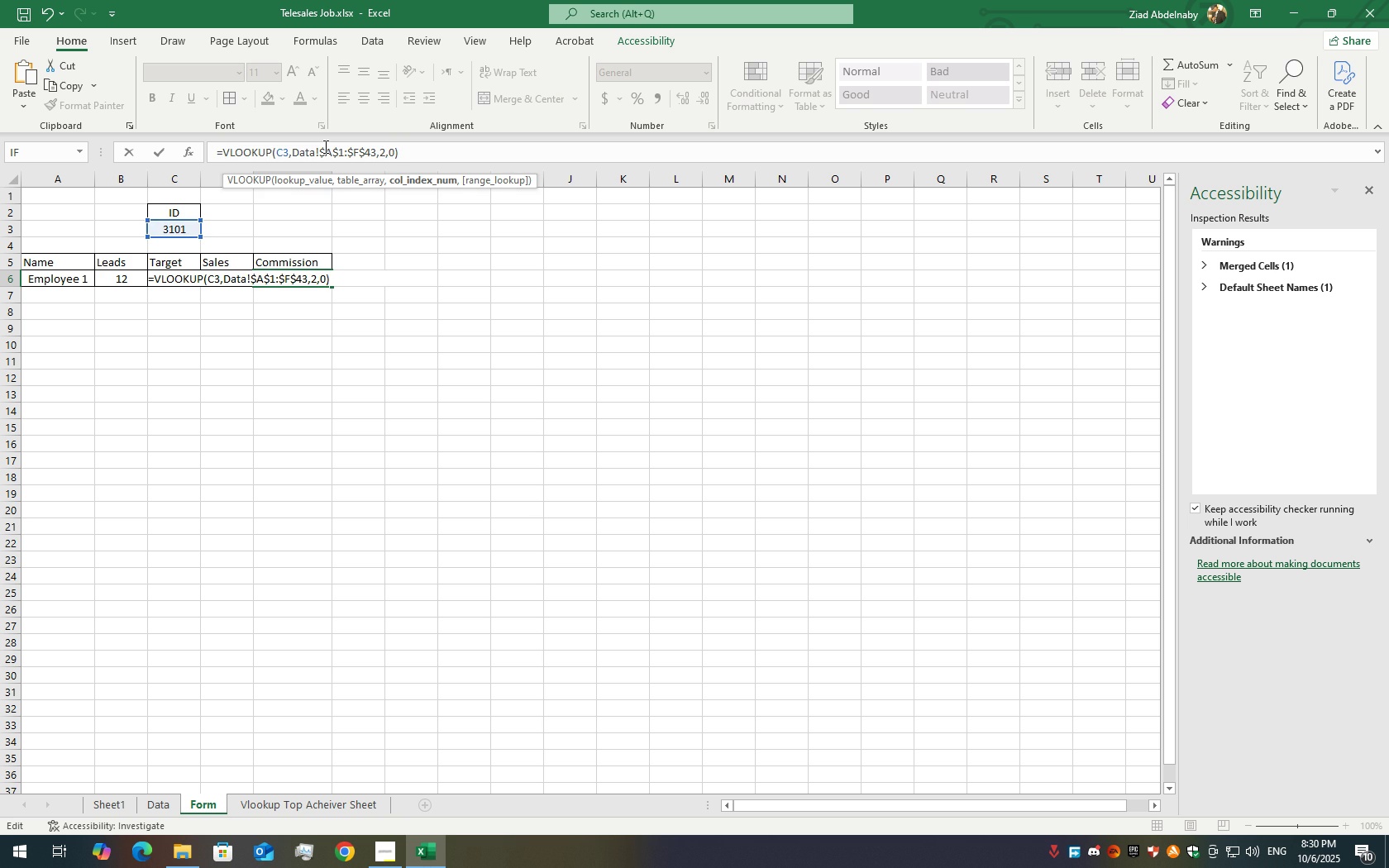 
key(Backspace)
 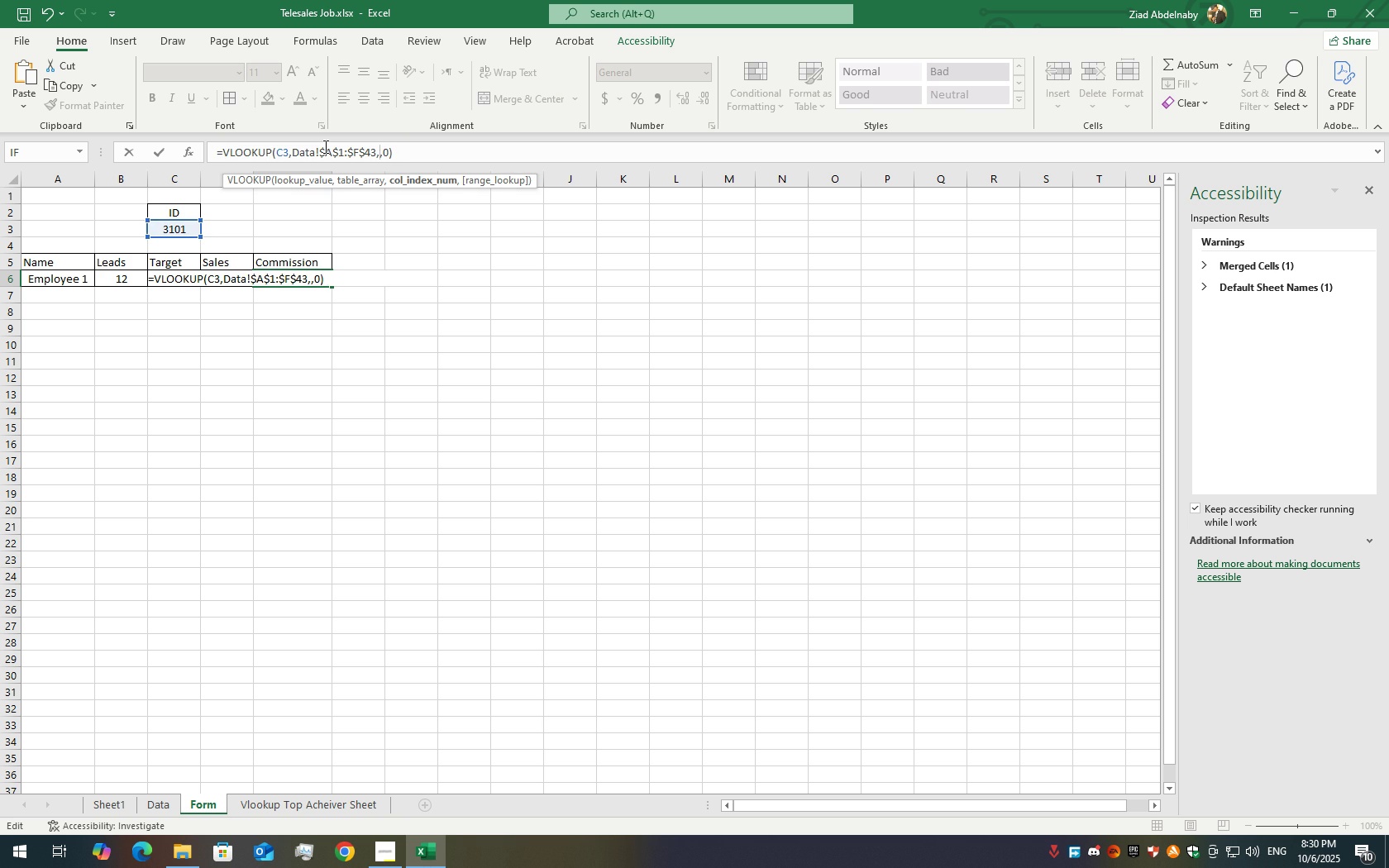 
key(Numpad6)
 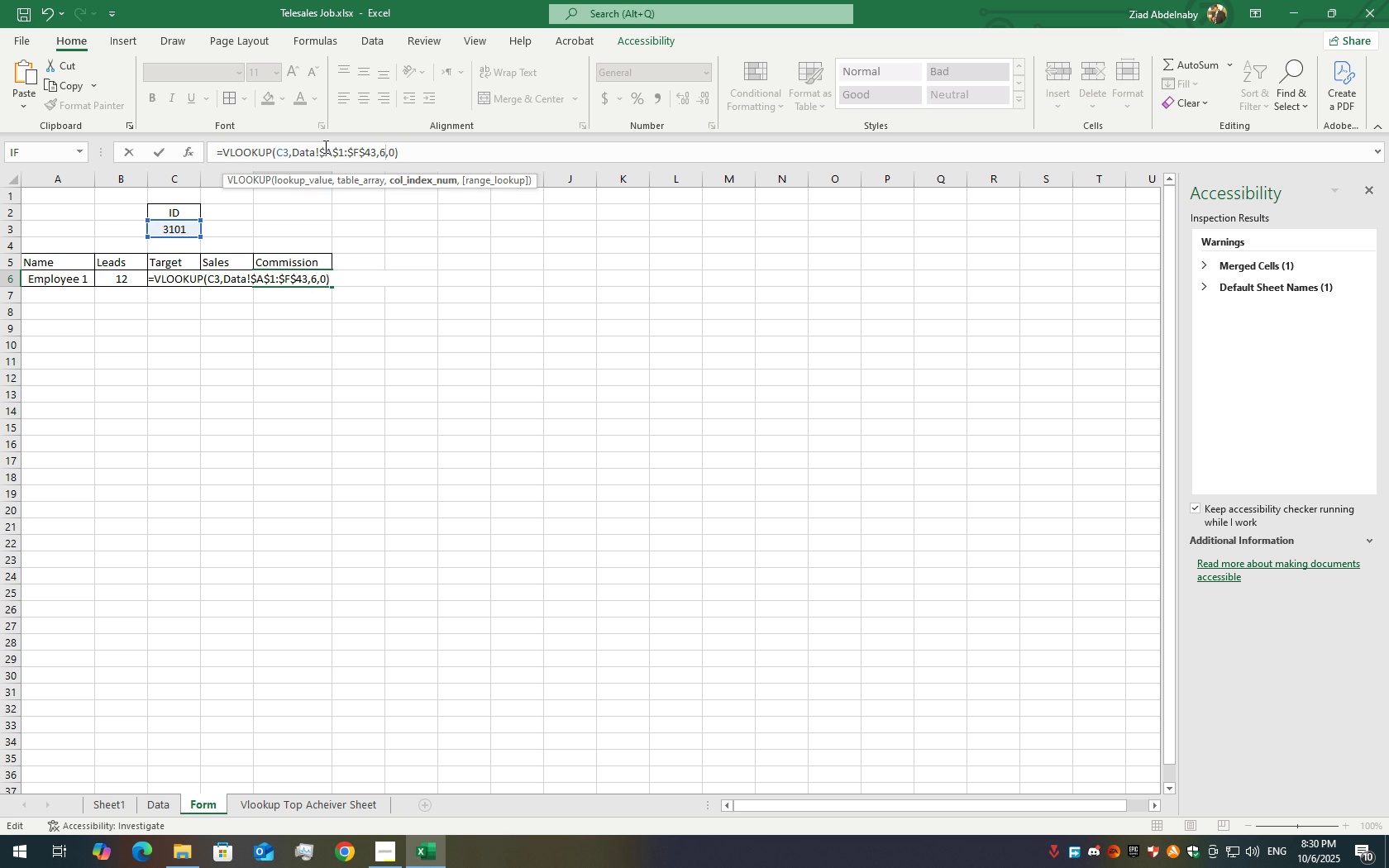 
key(Enter)
 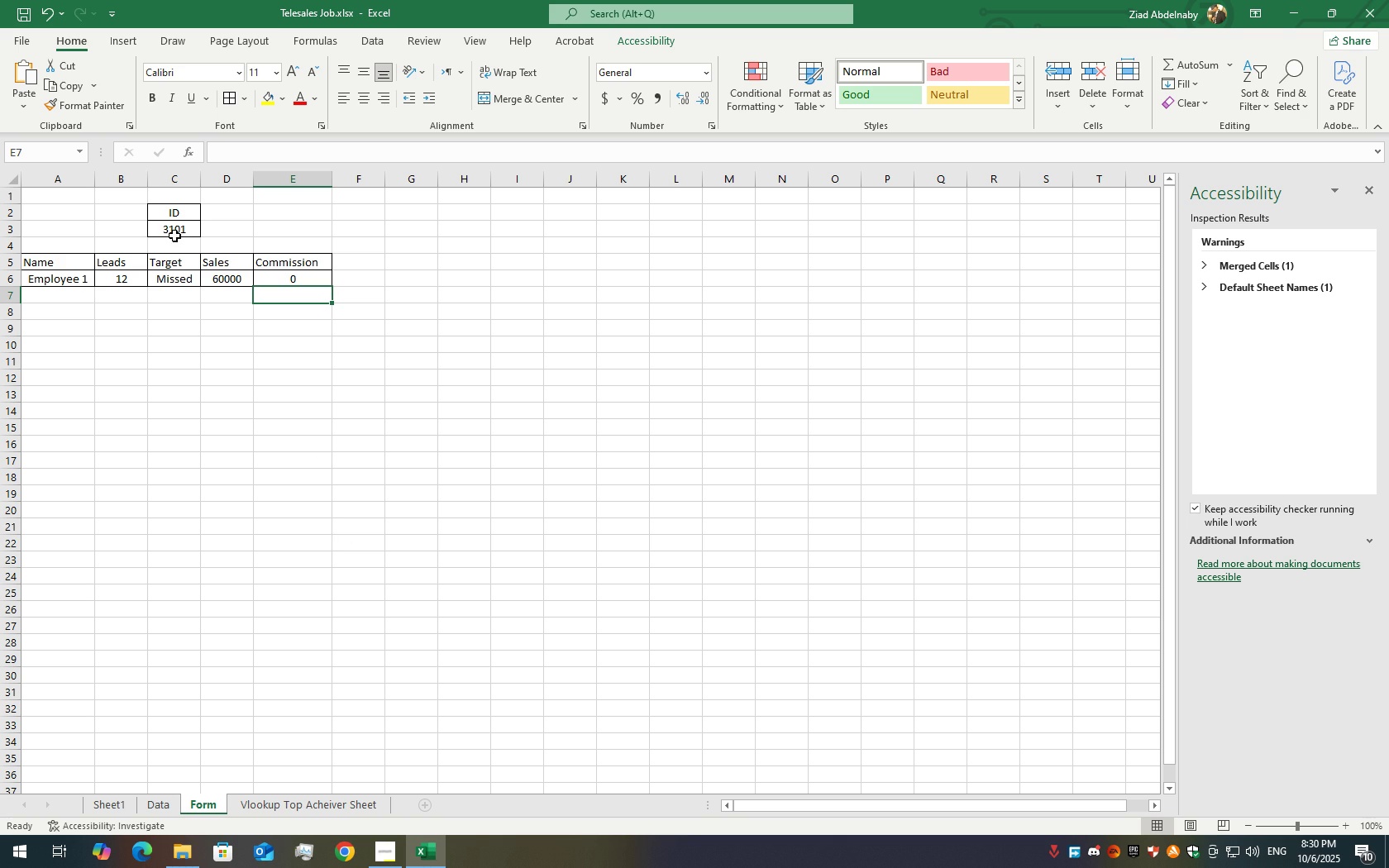 
left_click([181, 221])
 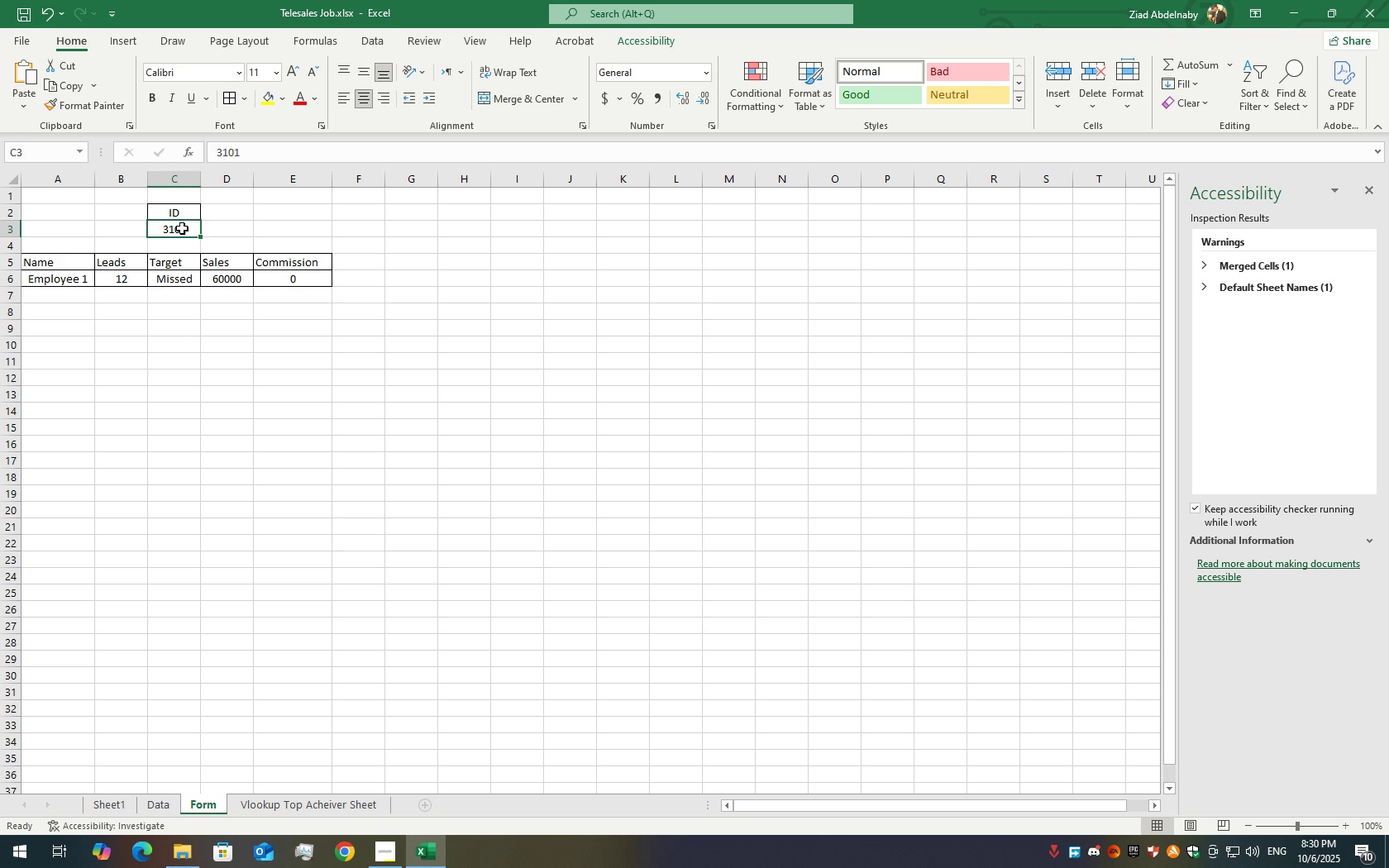 
double_click([182, 228])
 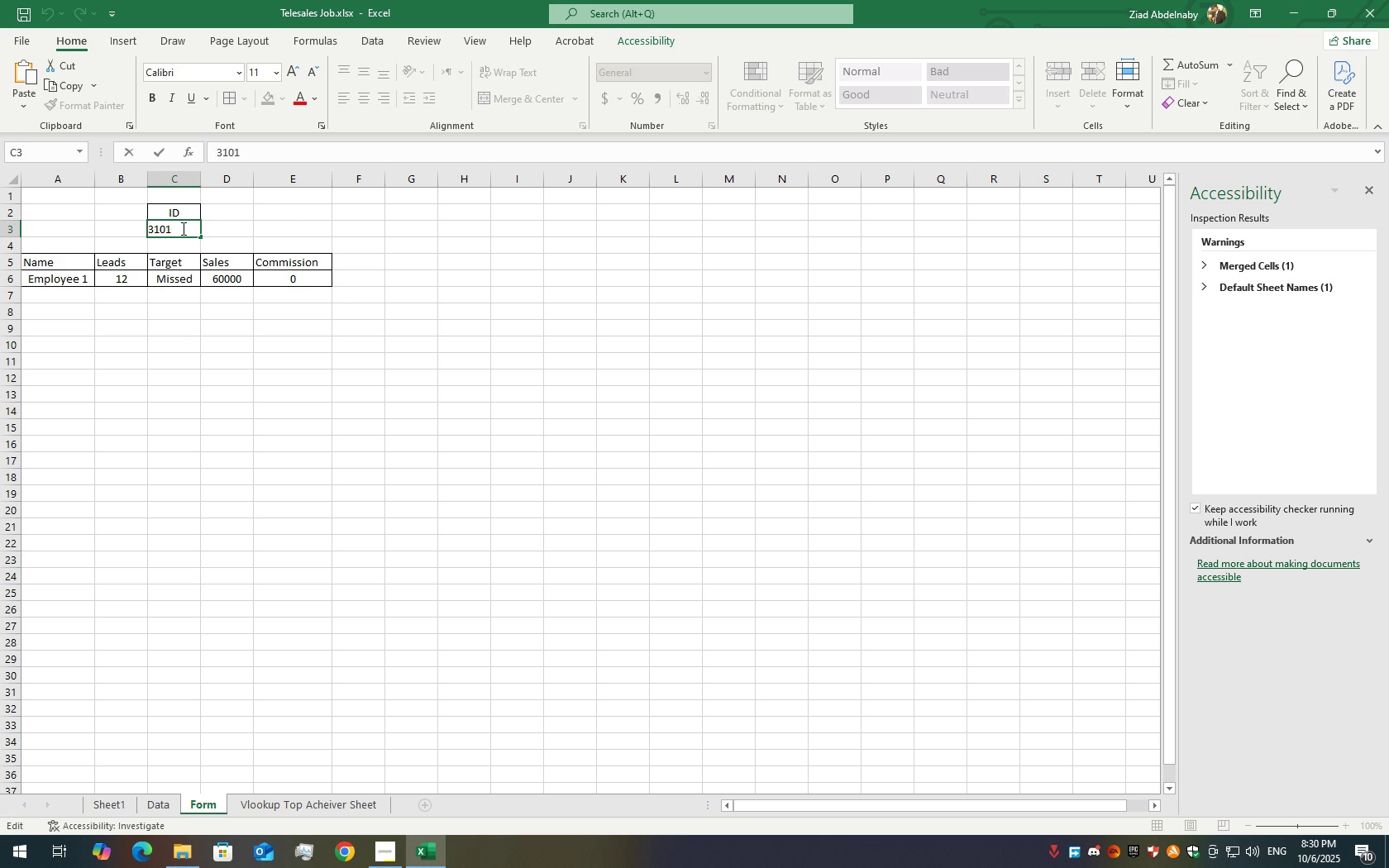 
triple_click([182, 228])
 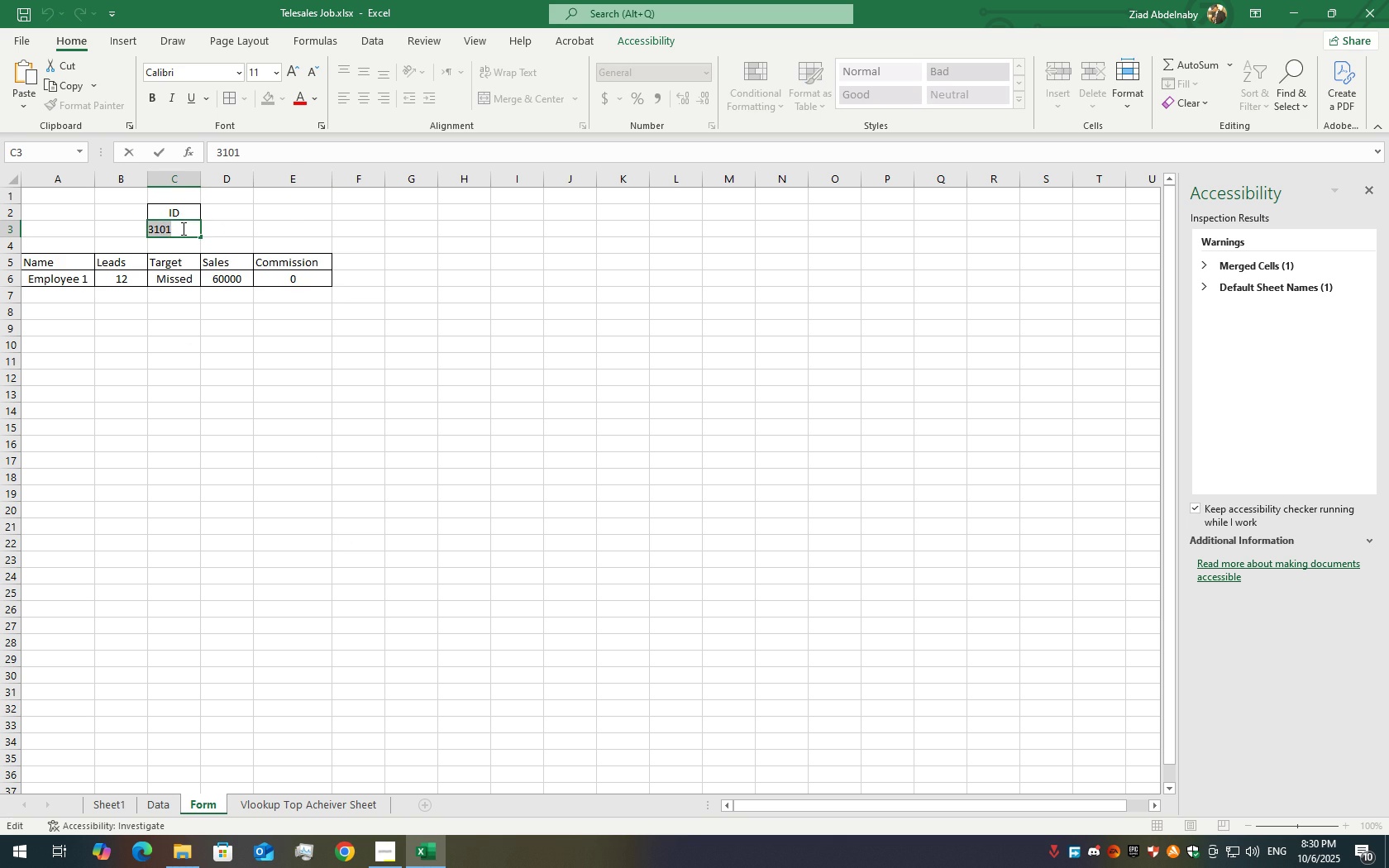 
triple_click([182, 228])
 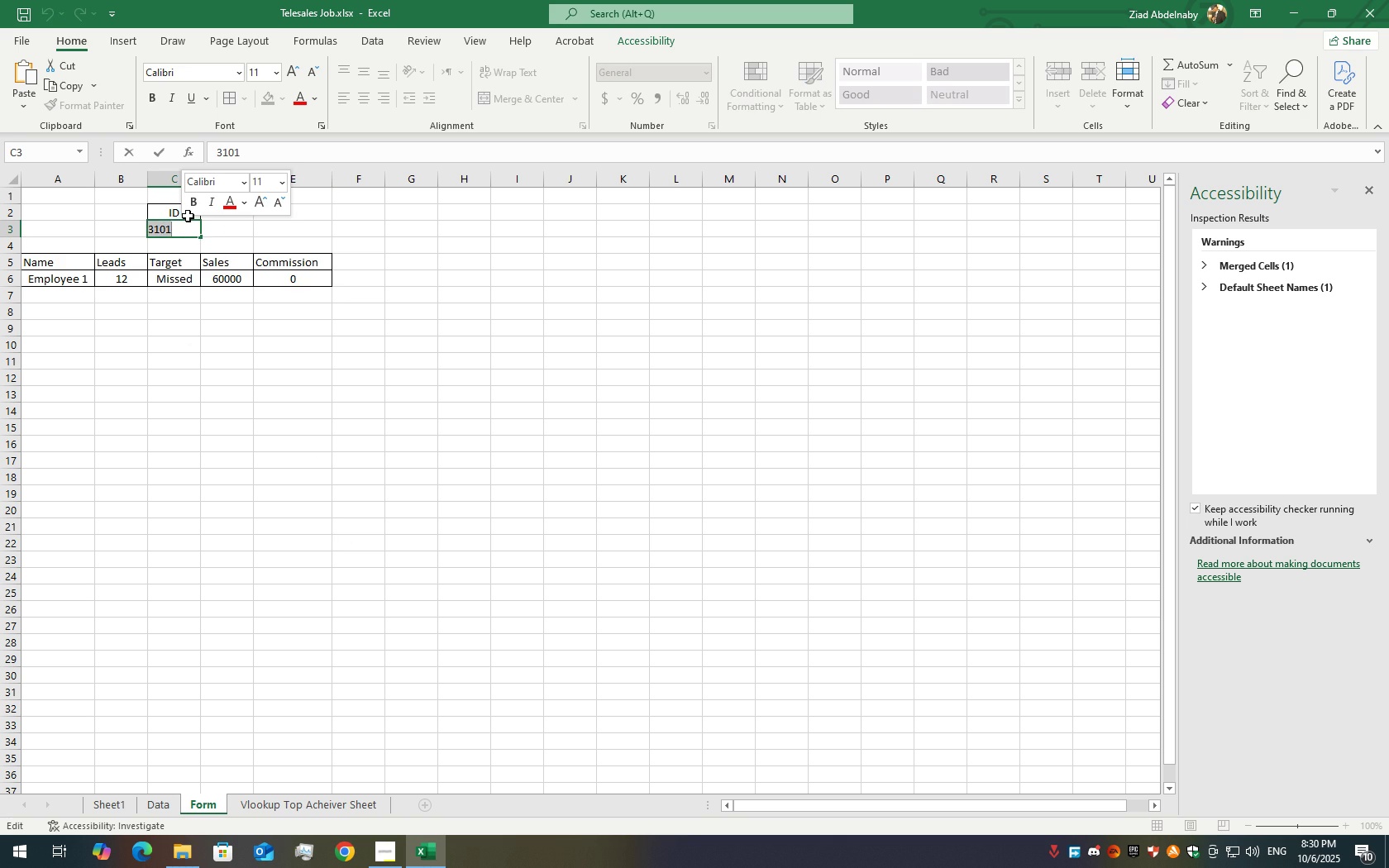 
key(Numpad3)
 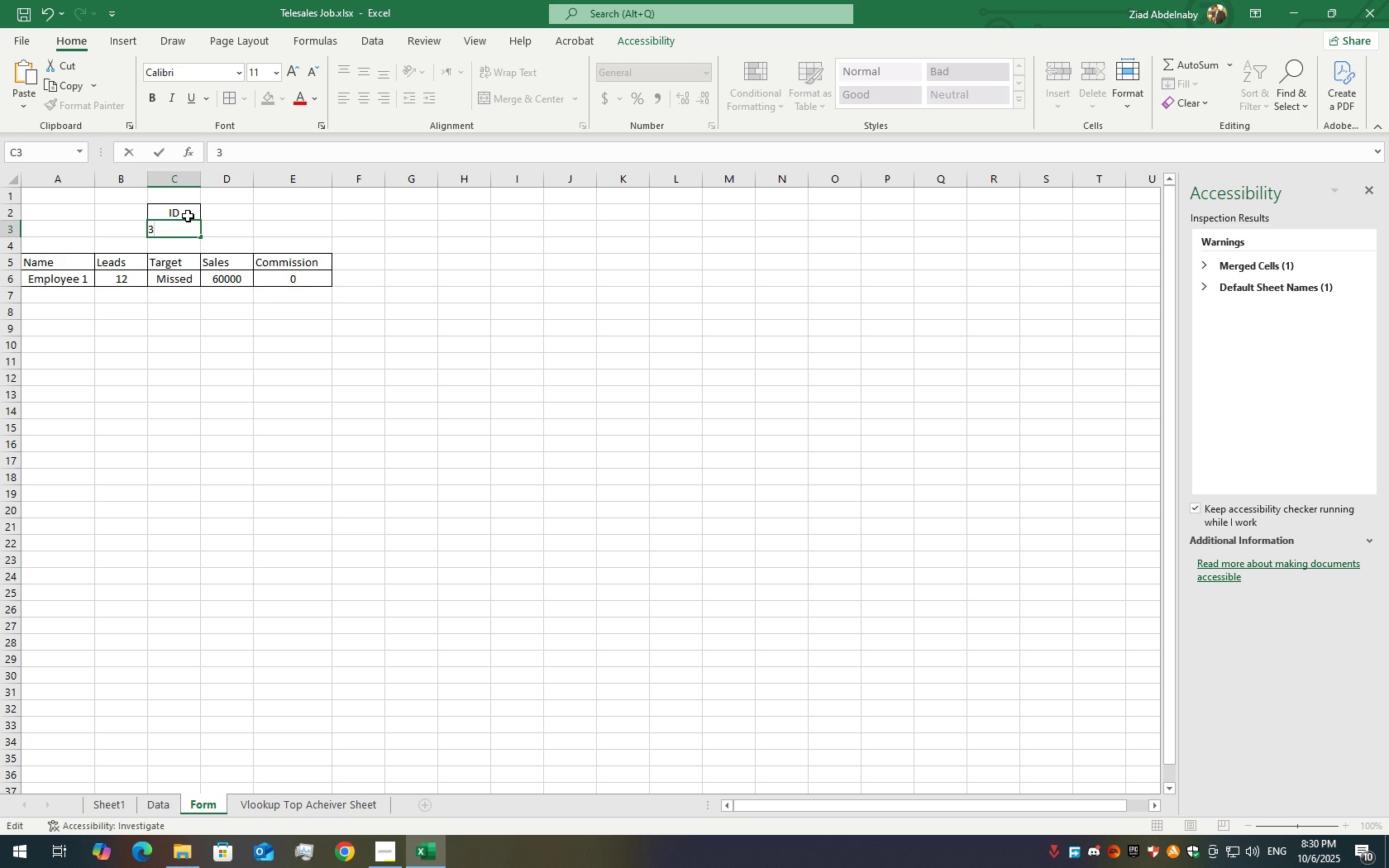 
key(Numpad1)
 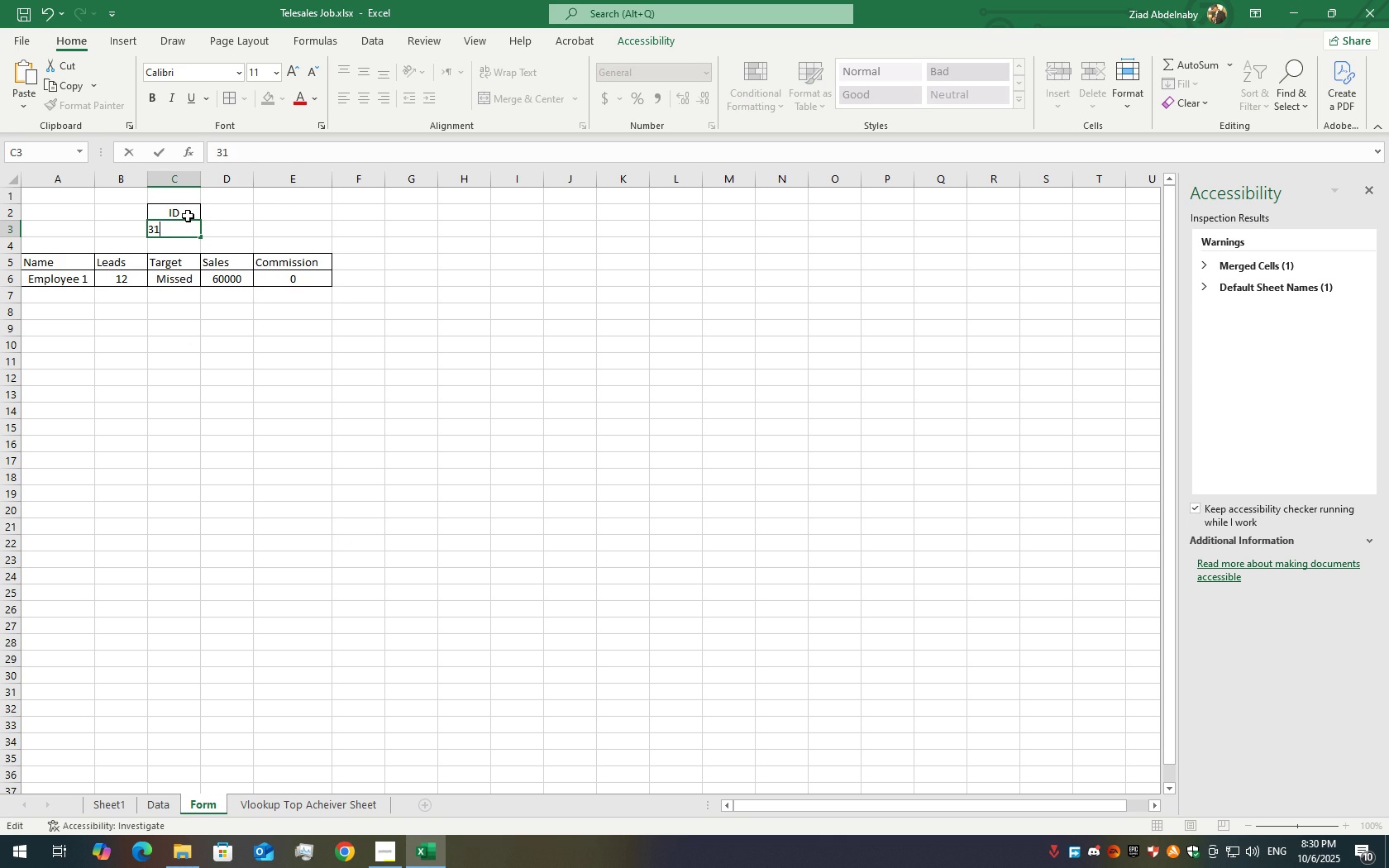 
key(Numpad0)
 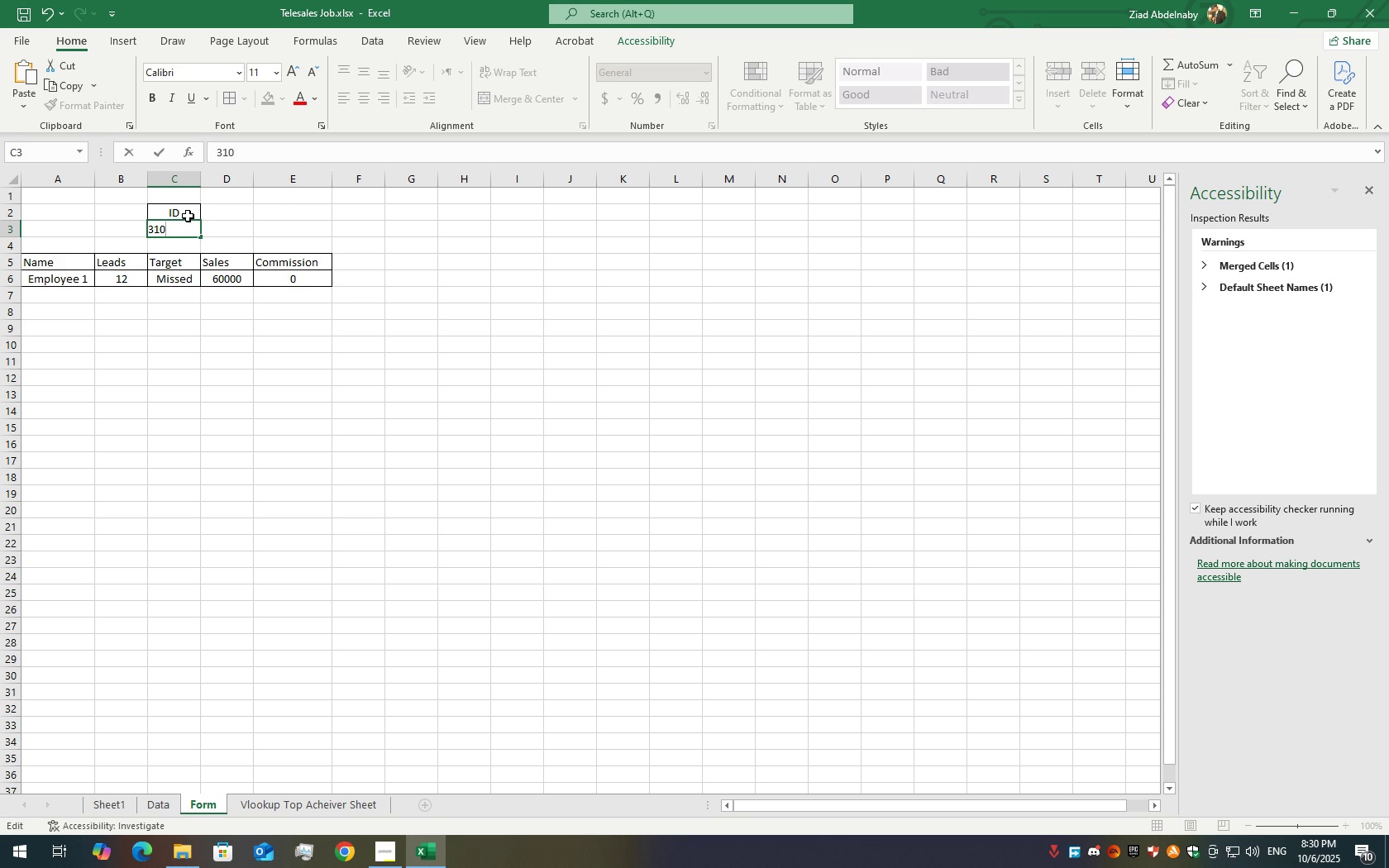 
key(Numpad9)
 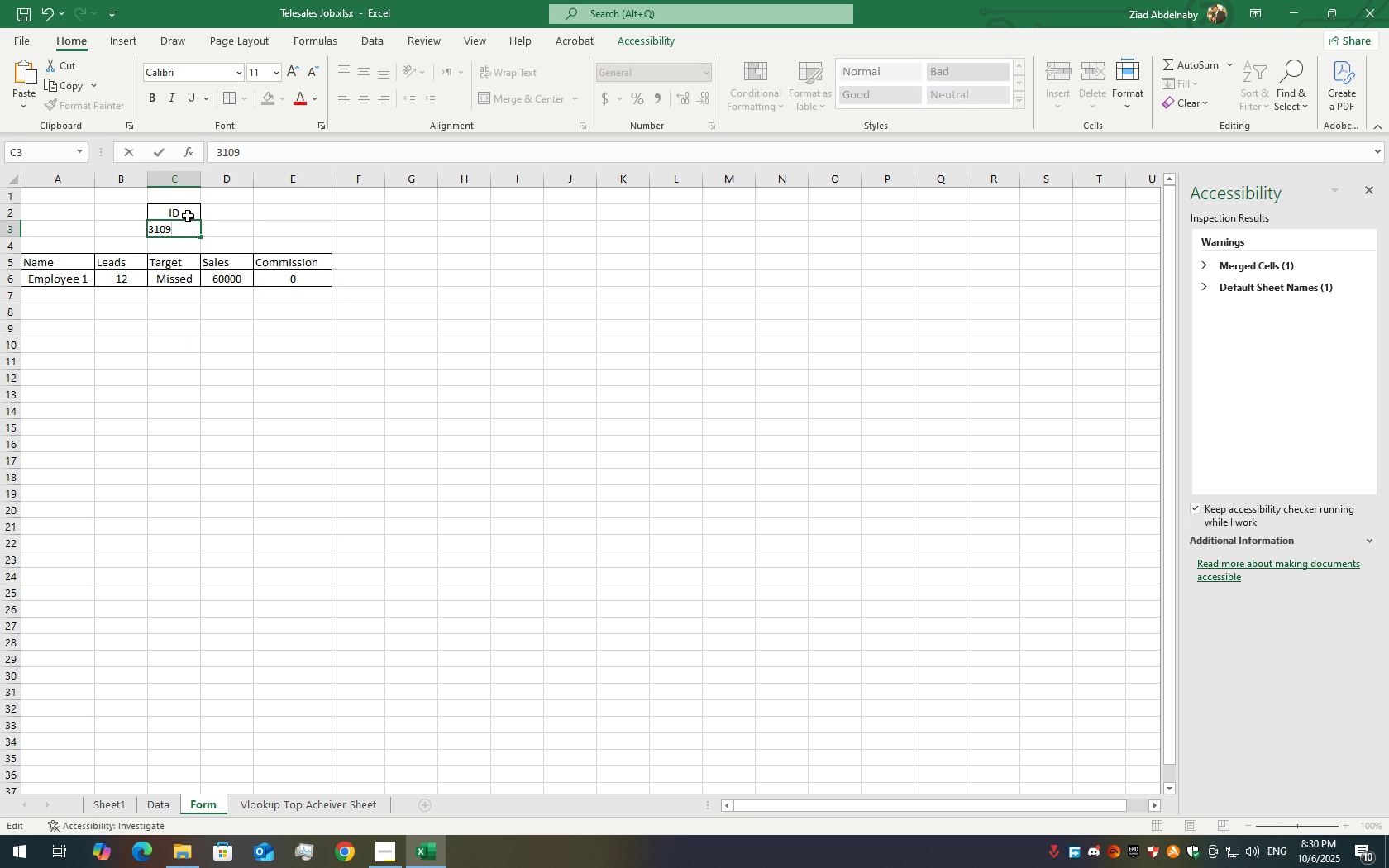 
key(Enter)
 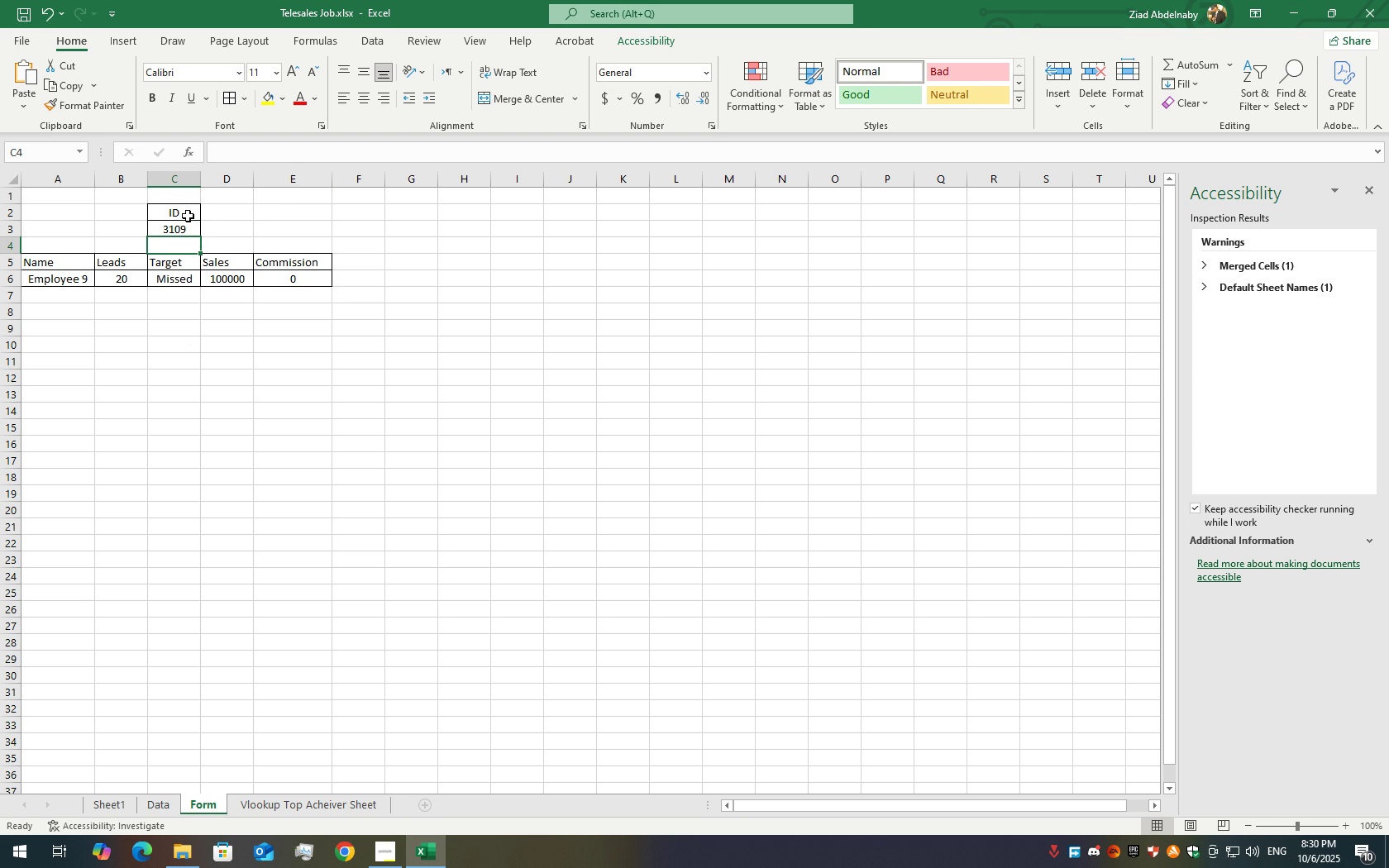 
wait(8.05)
 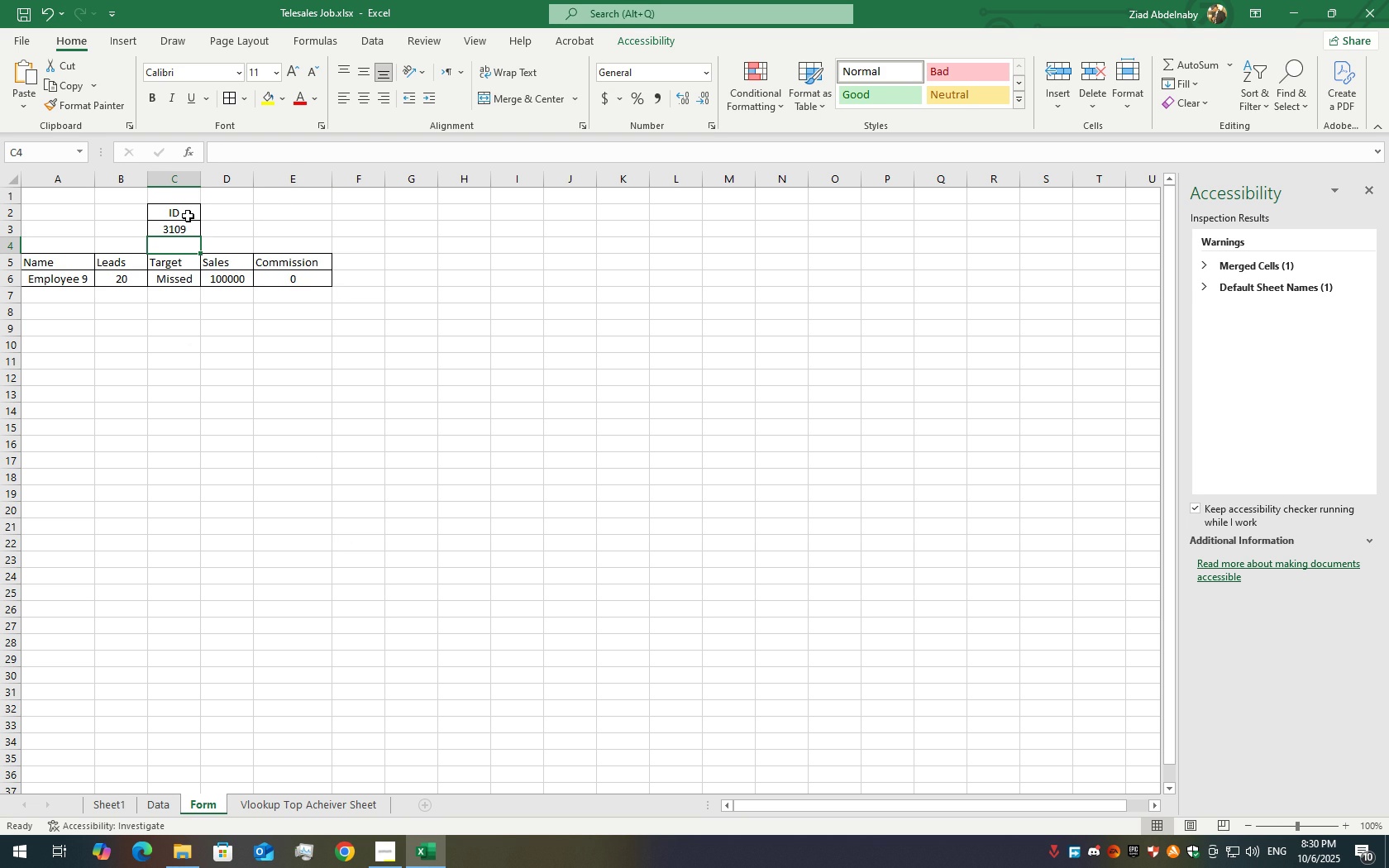 
left_click([373, 264])
 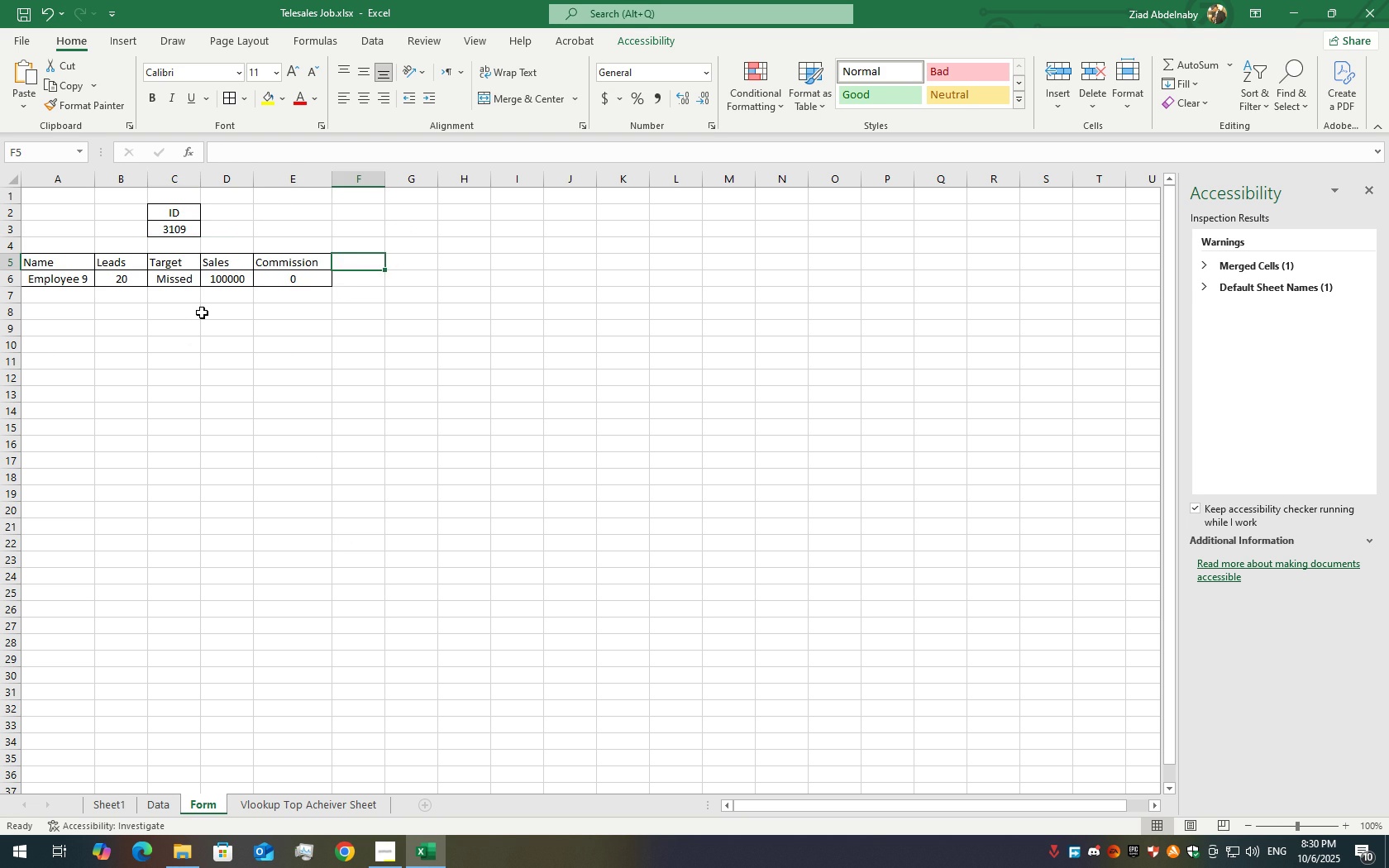 
left_click([202, 312])
 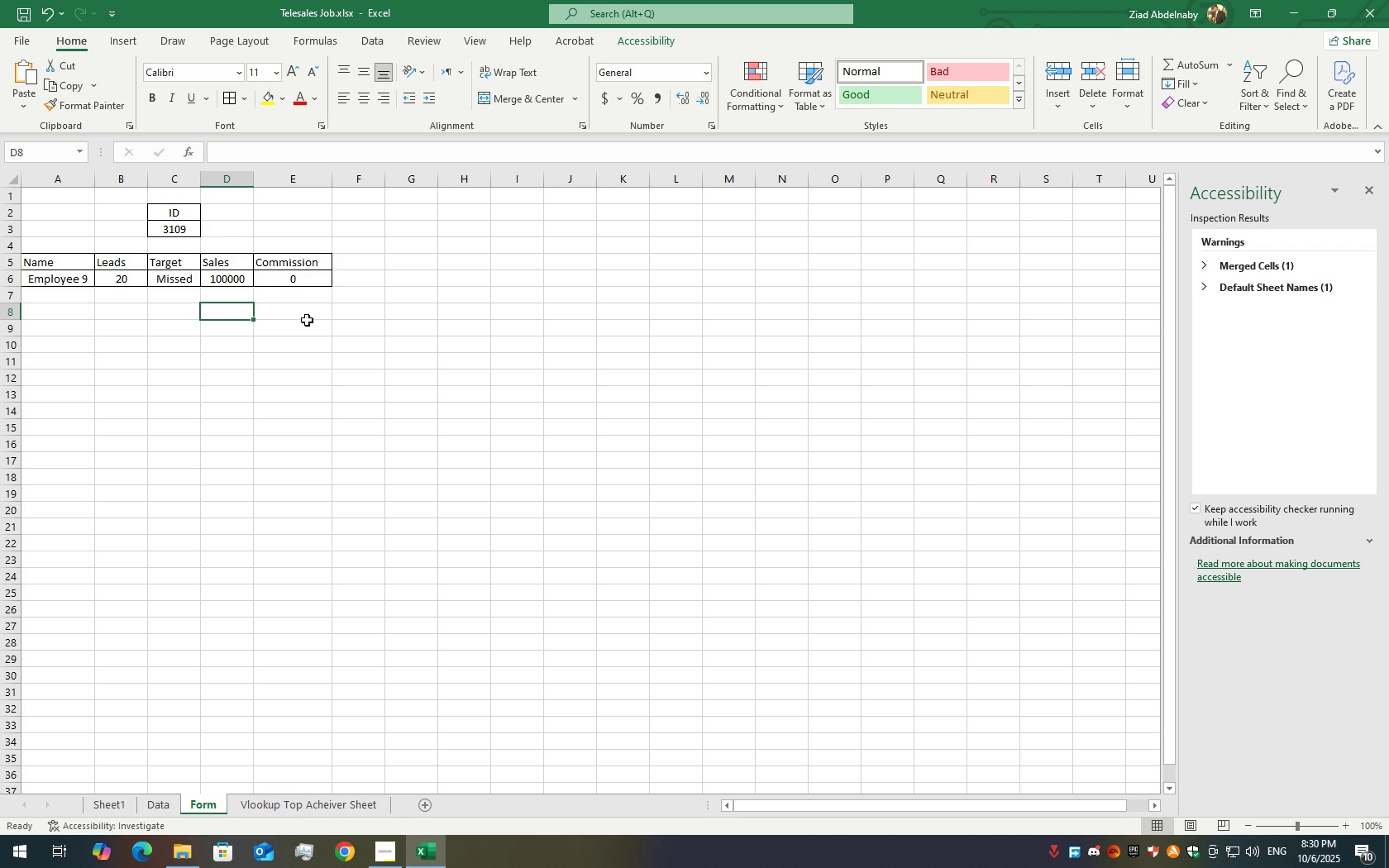 
wait(8.41)
 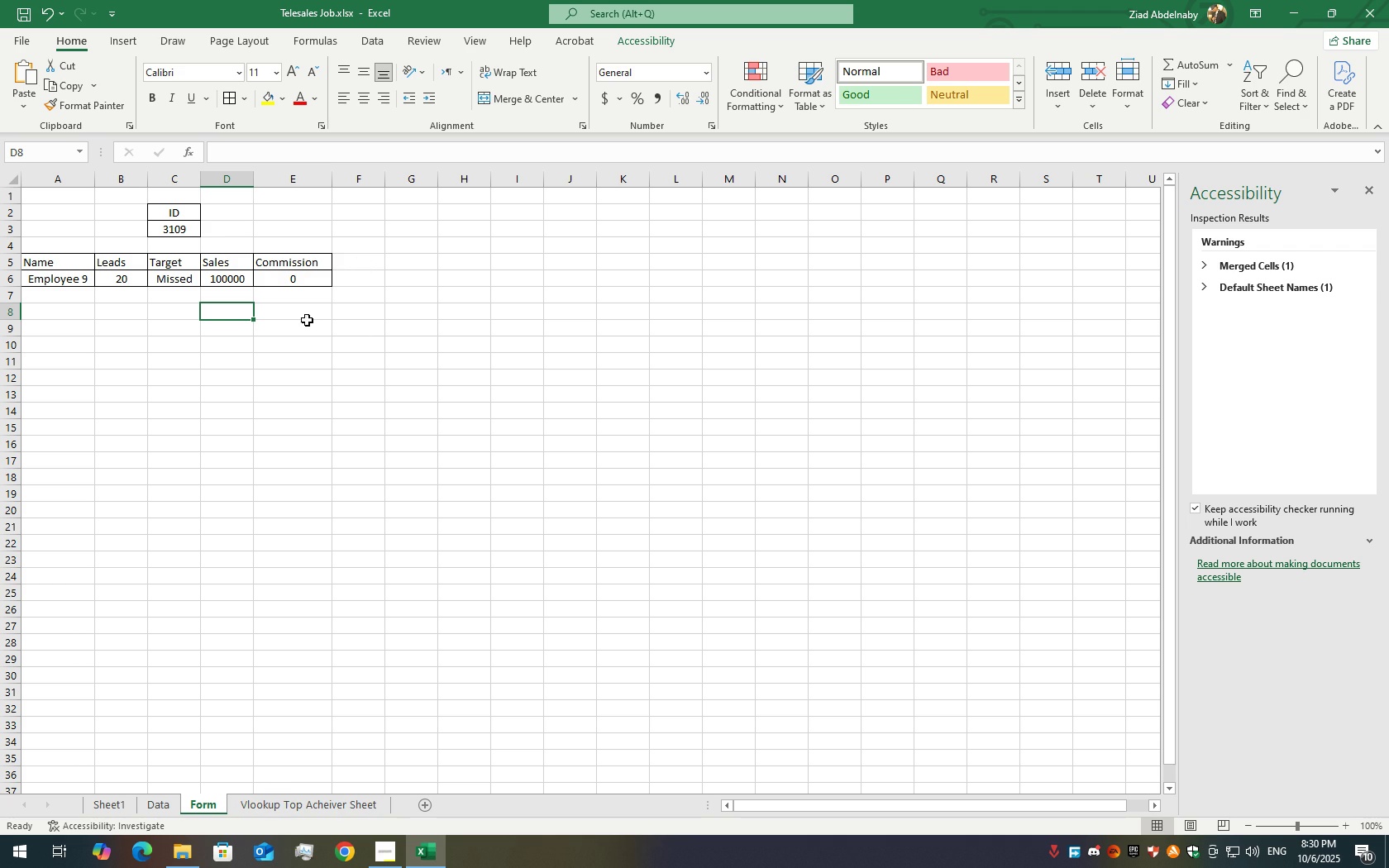 
right_click([298, 806])
 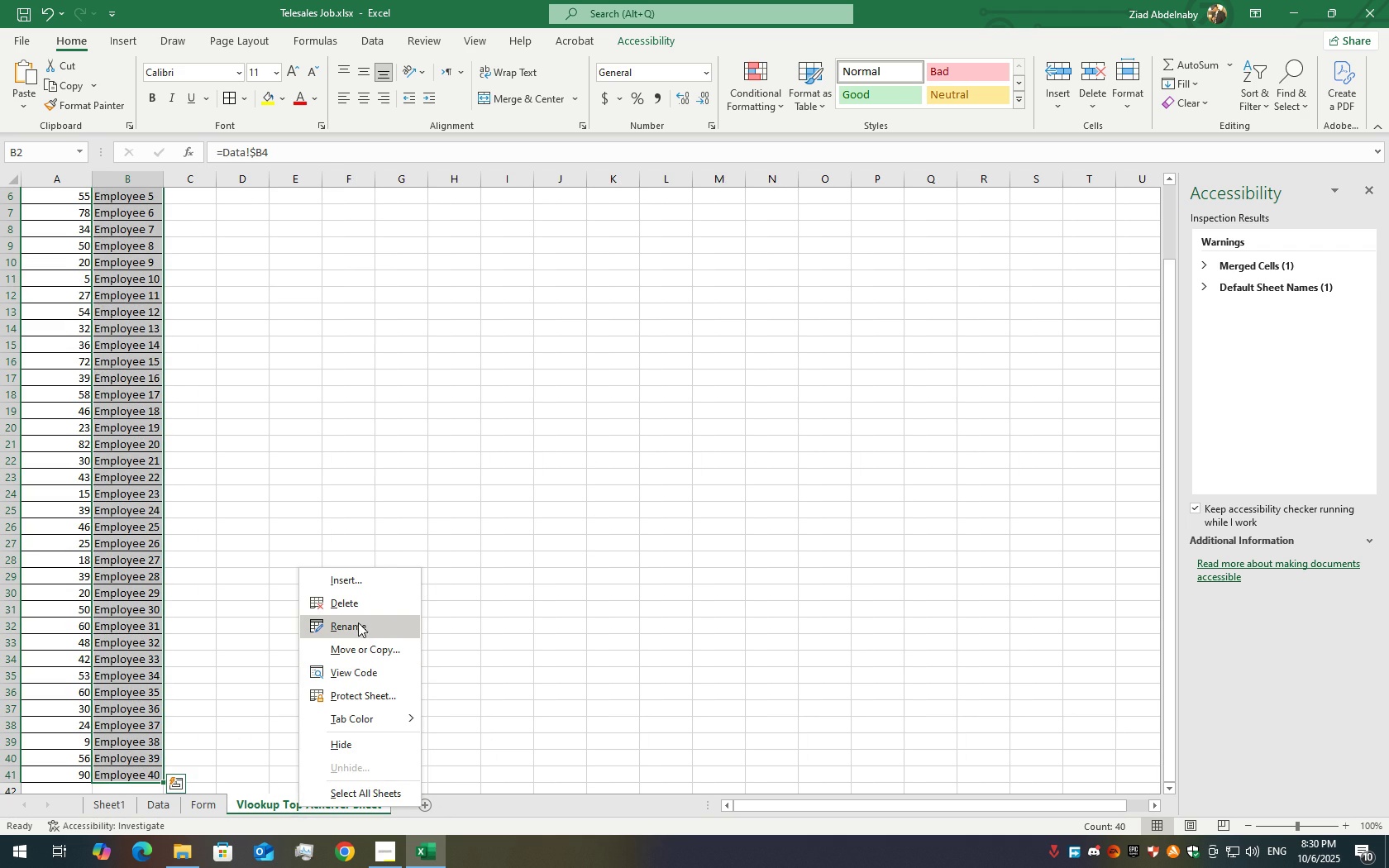 
left_click([358, 622])